 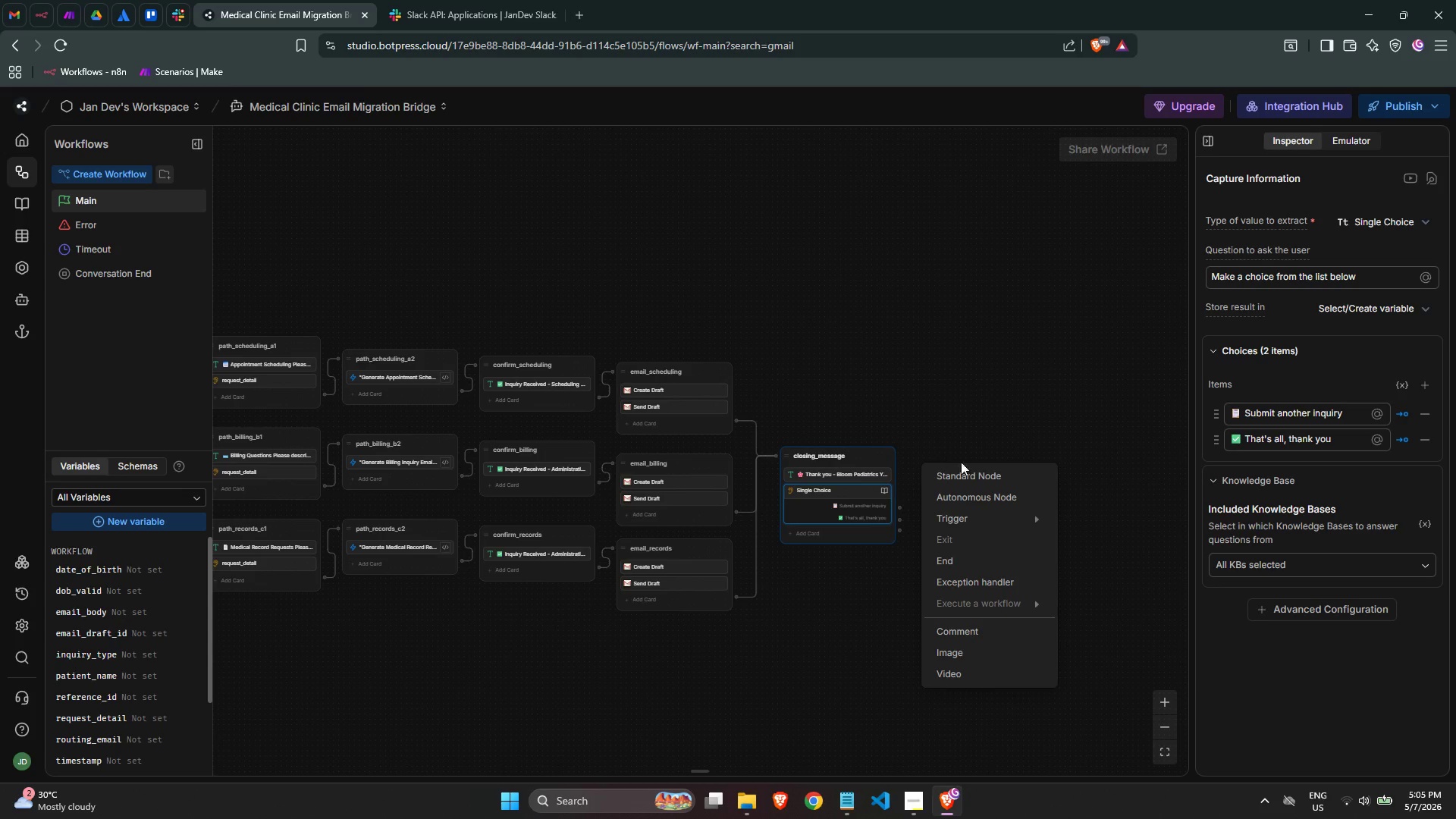 
left_click([973, 483])
 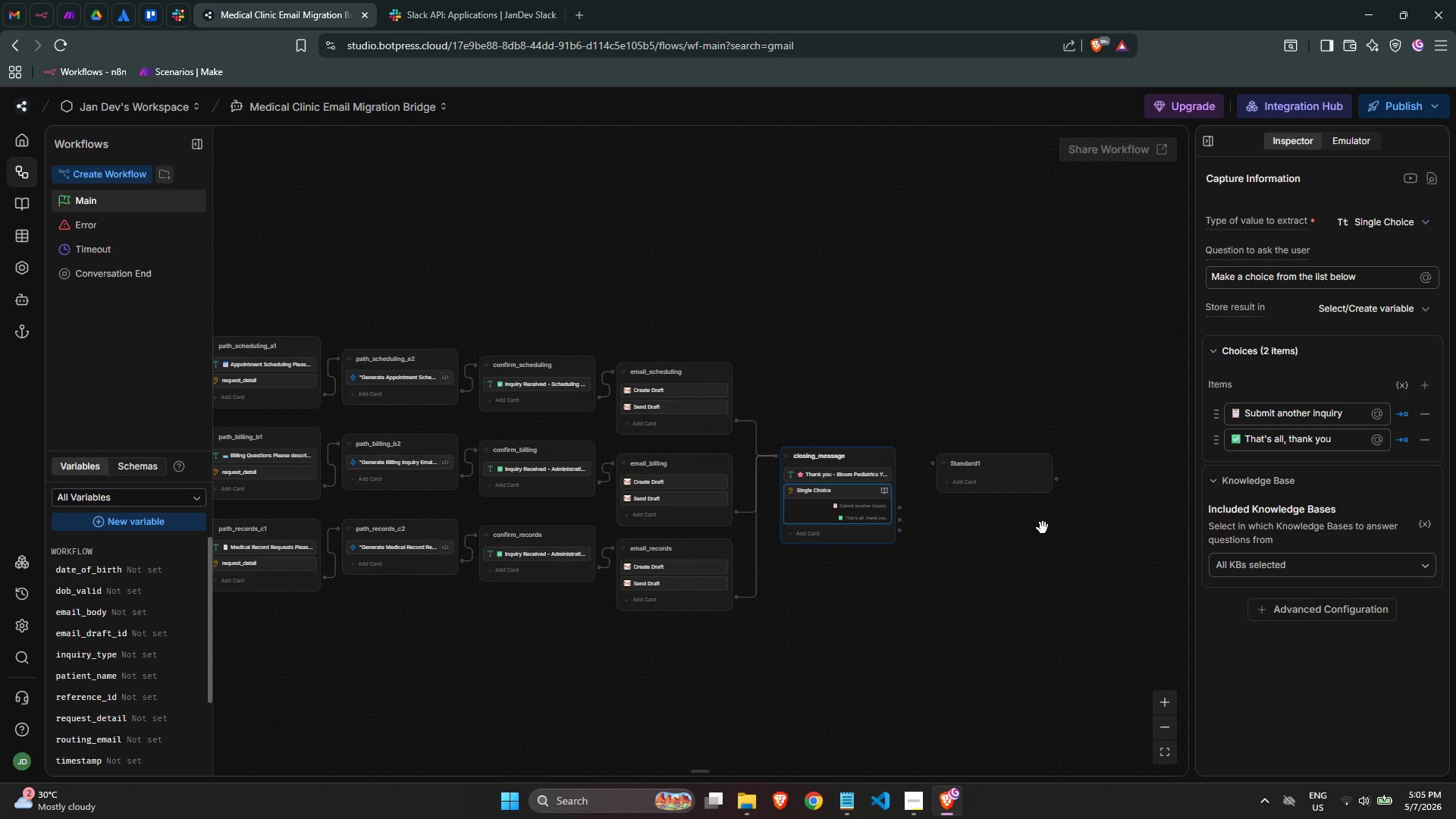 
double_click([983, 462])
 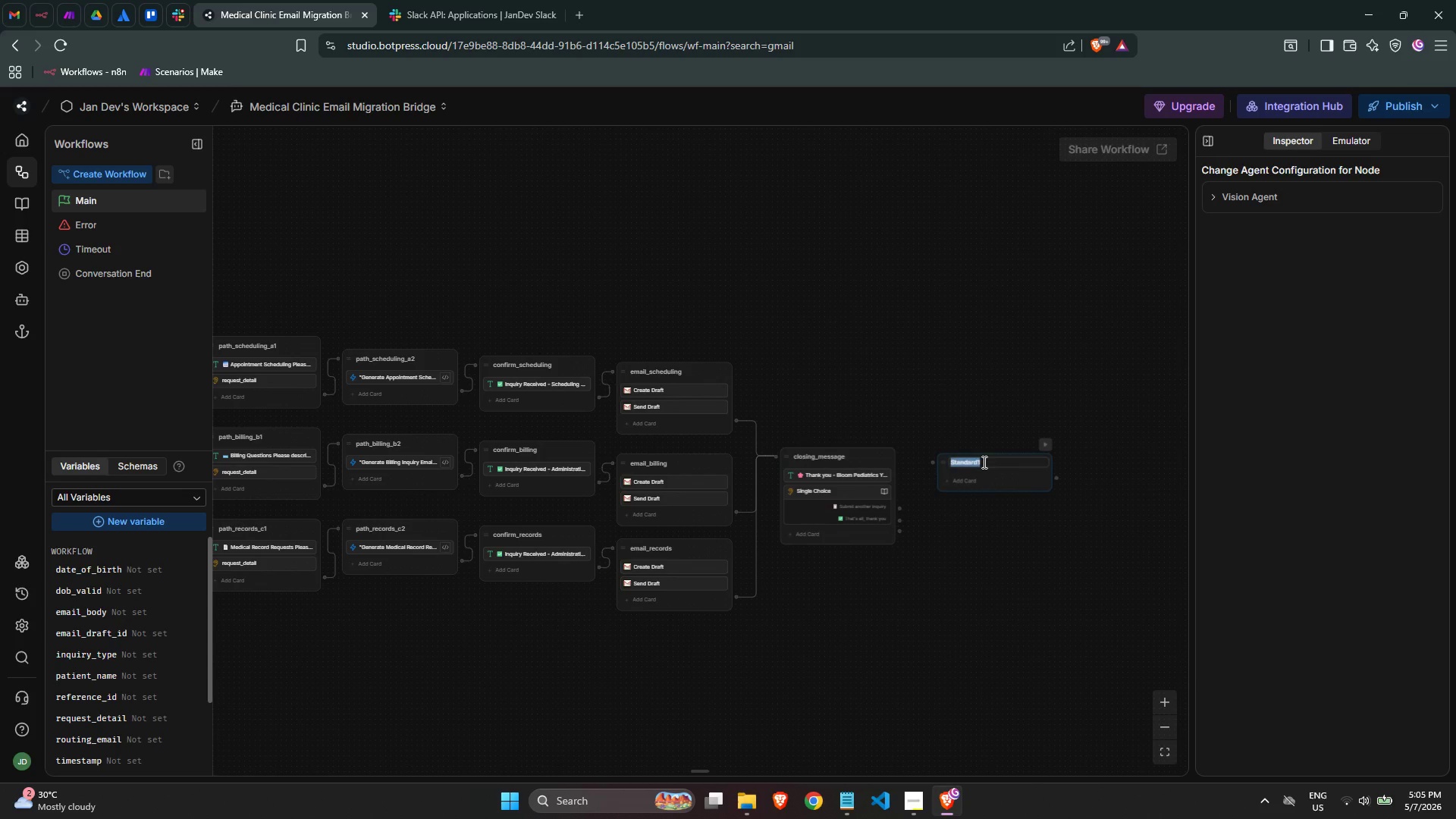 
triple_click([983, 462])
 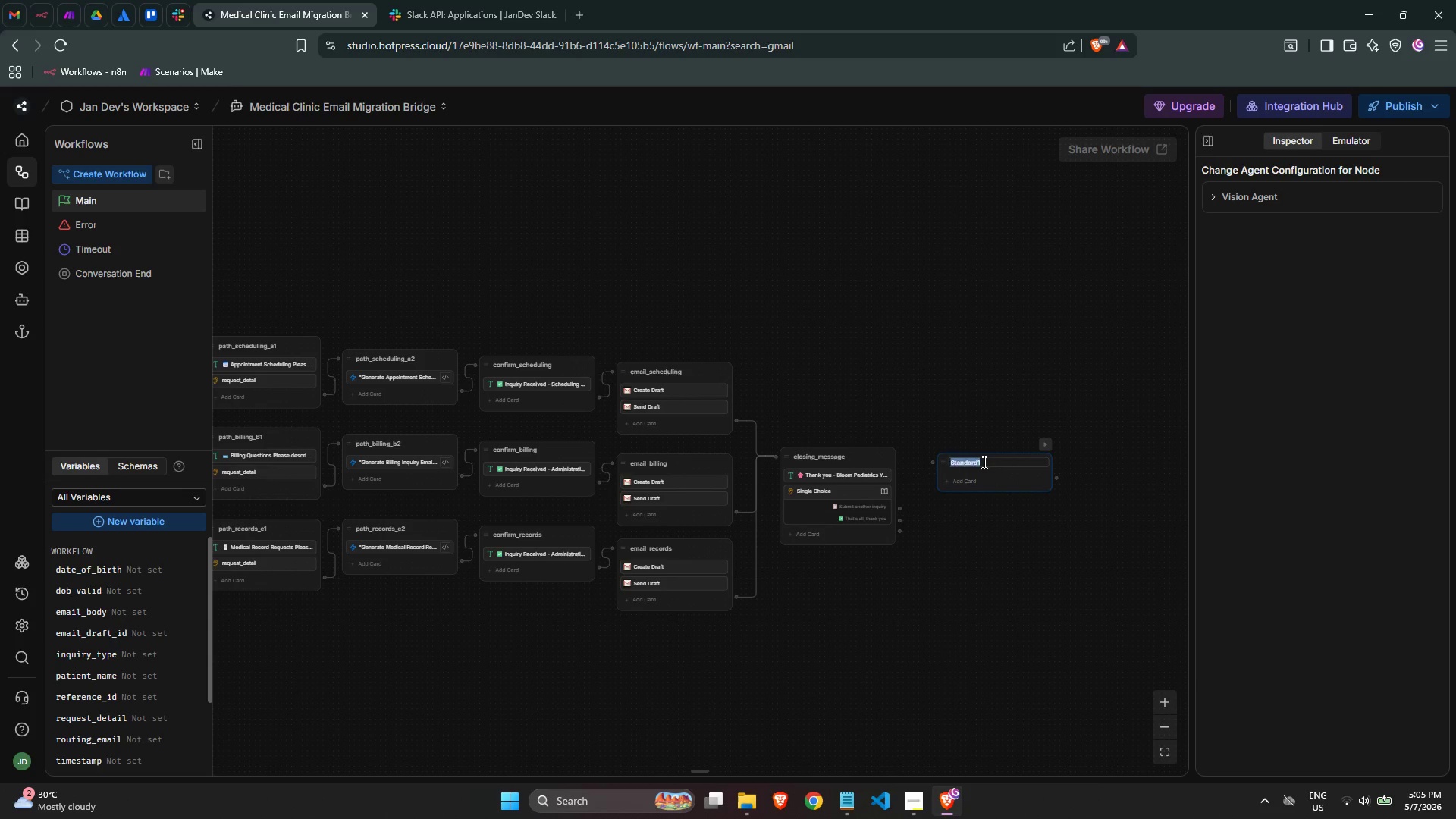 
type(end_node)
 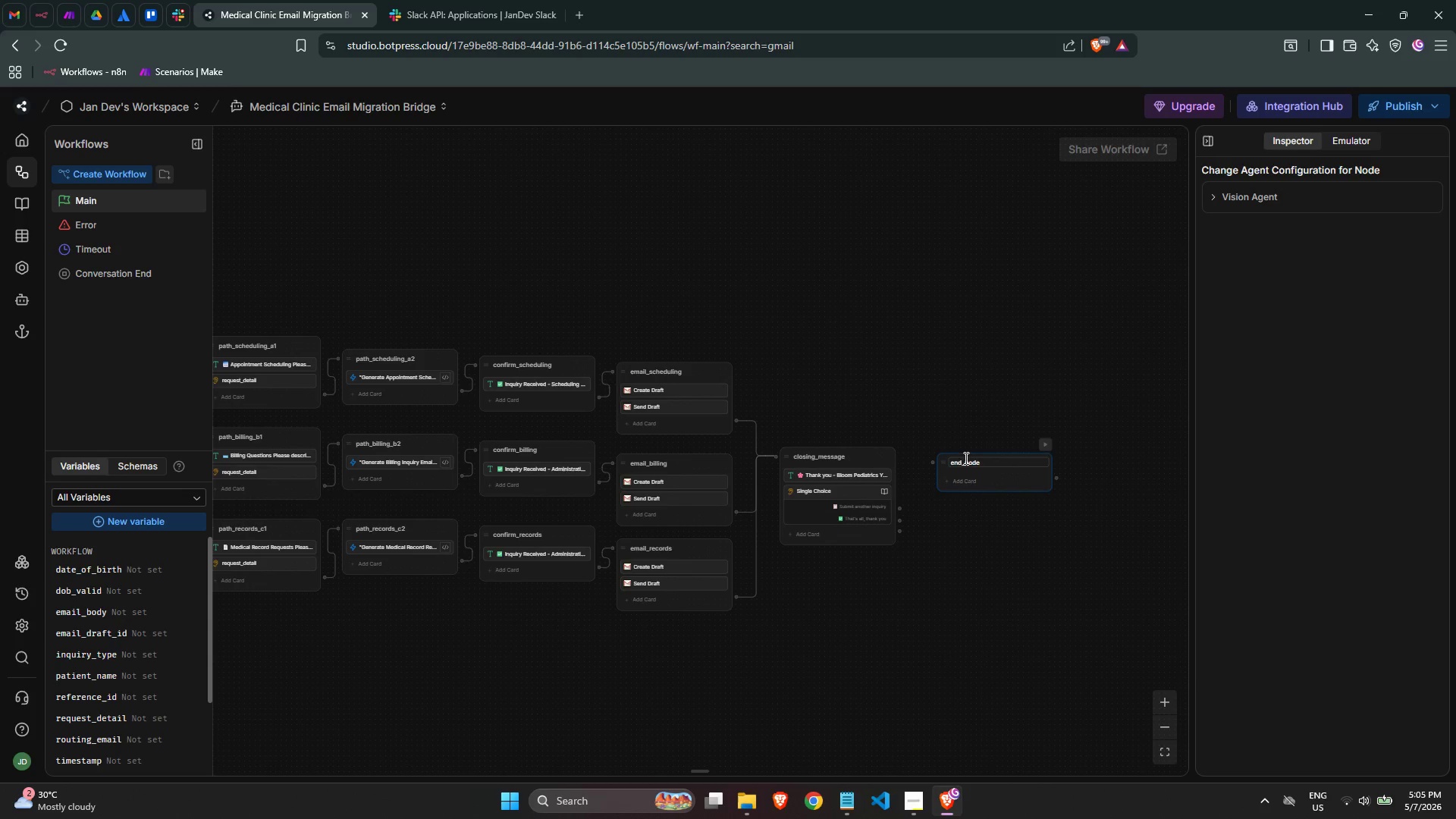 
left_click([948, 412])
 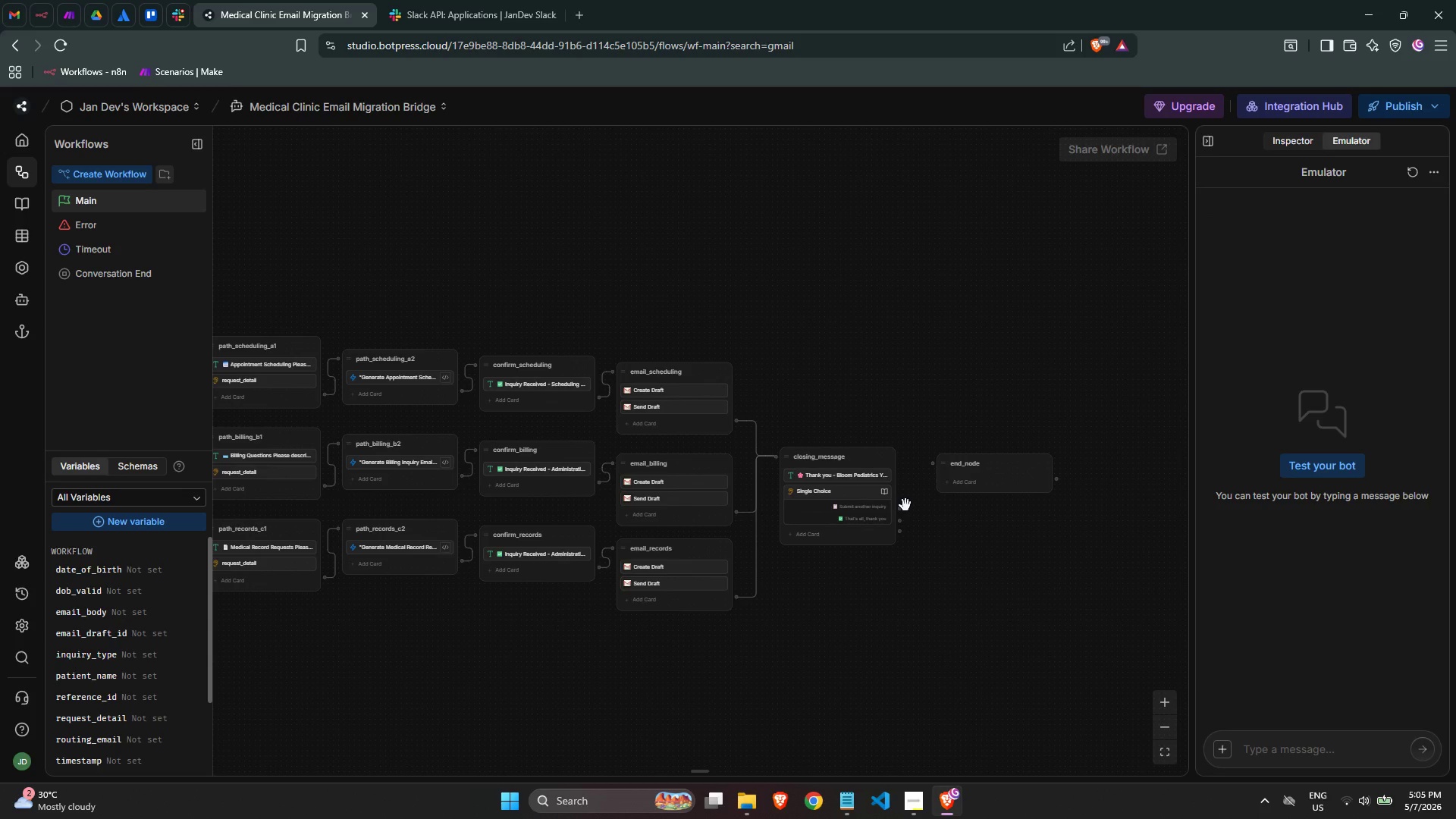 
left_click([874, 497])
 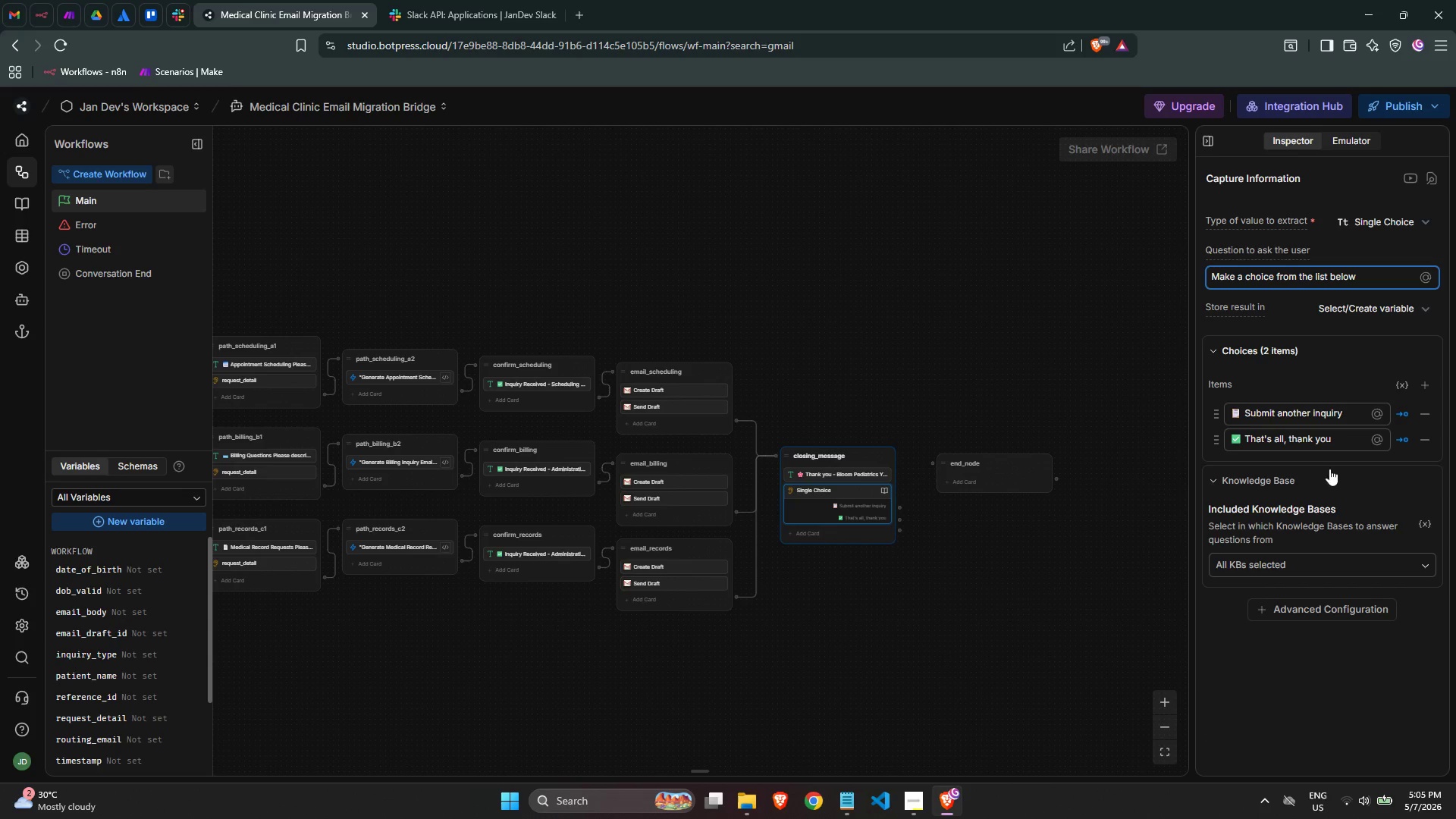 
left_click([1341, 554])
 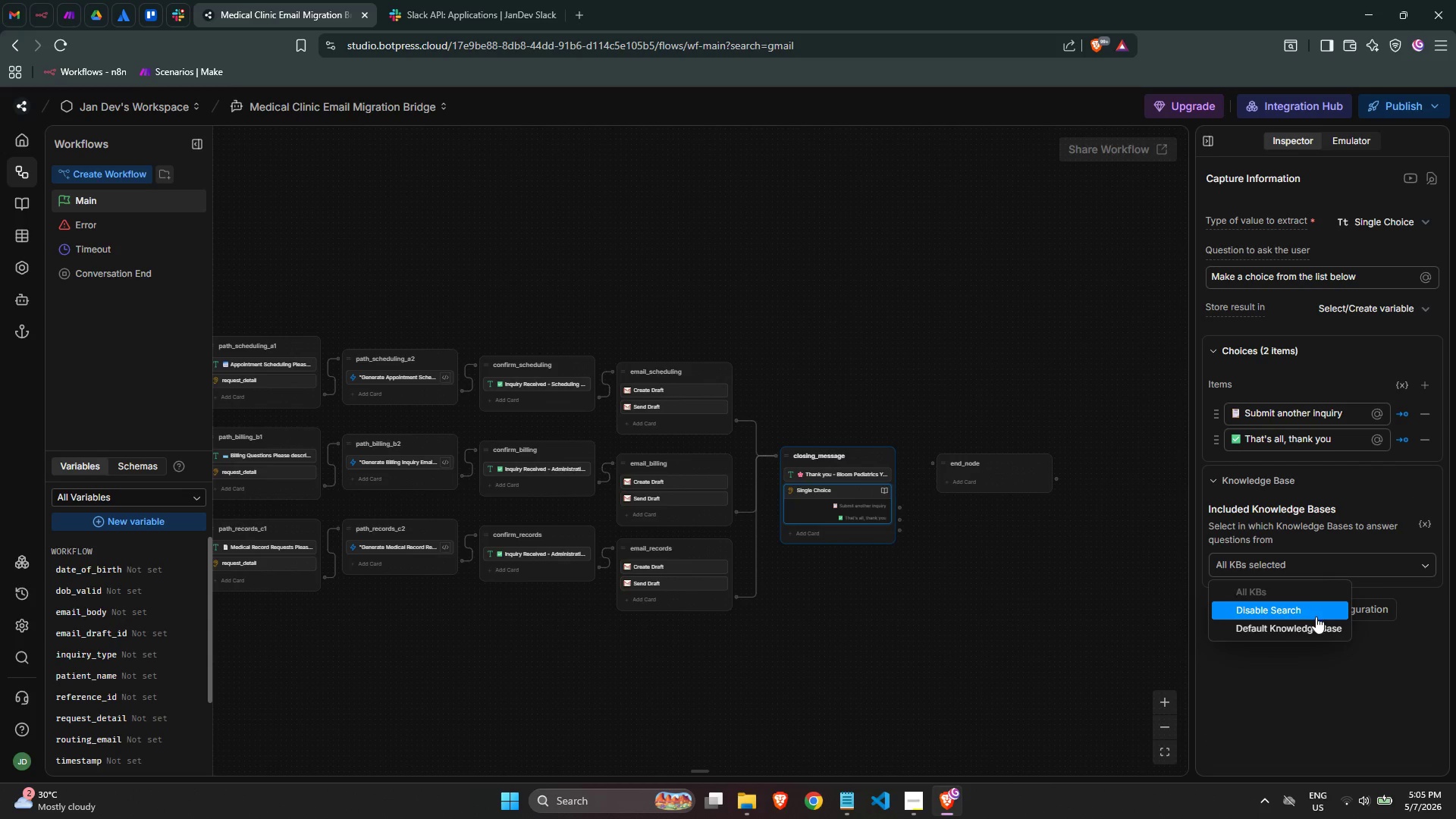 
left_click([1314, 608])
 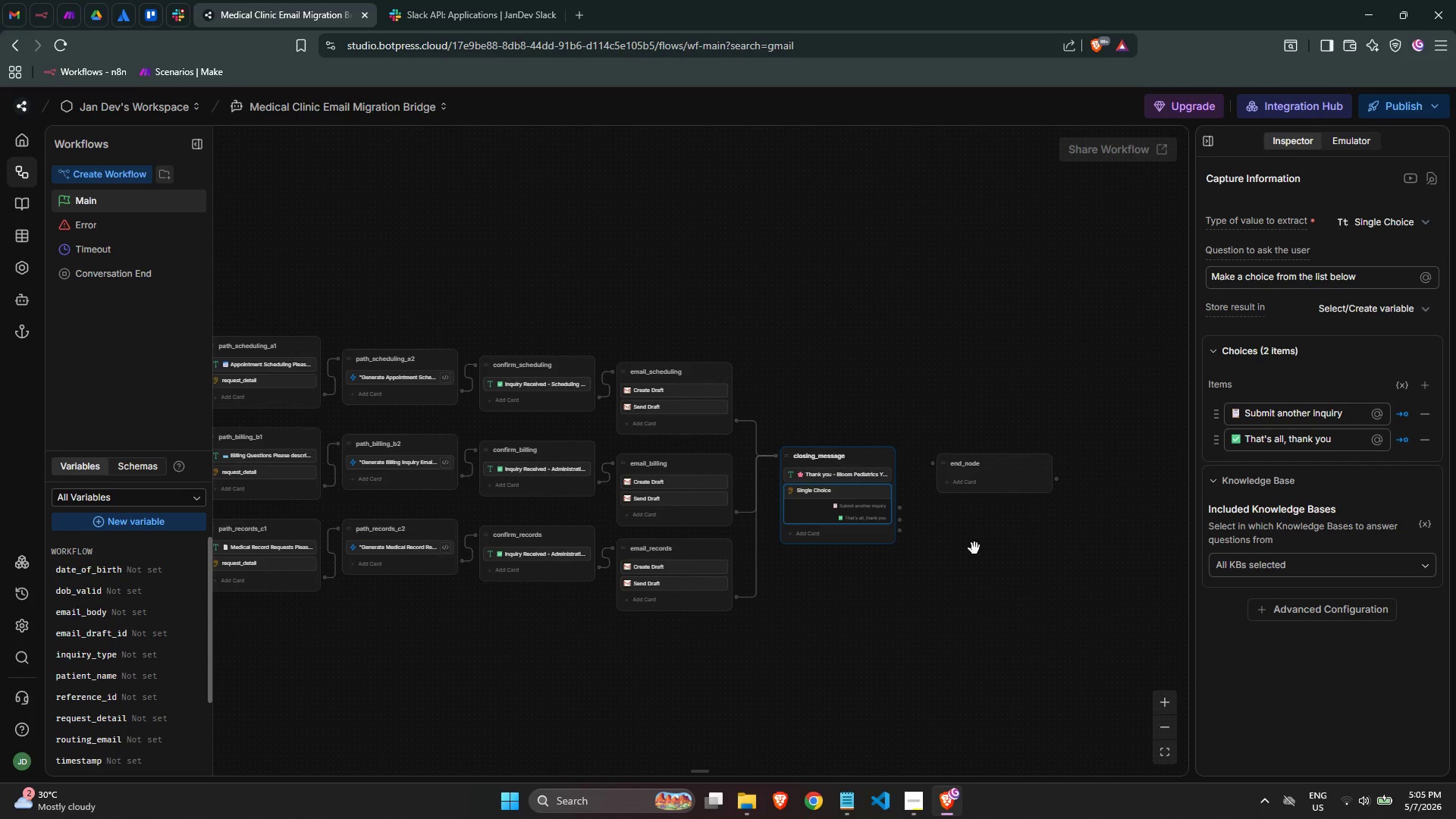 
scroll: coordinate [960, 544], scroll_direction: up, amount: 4.0
 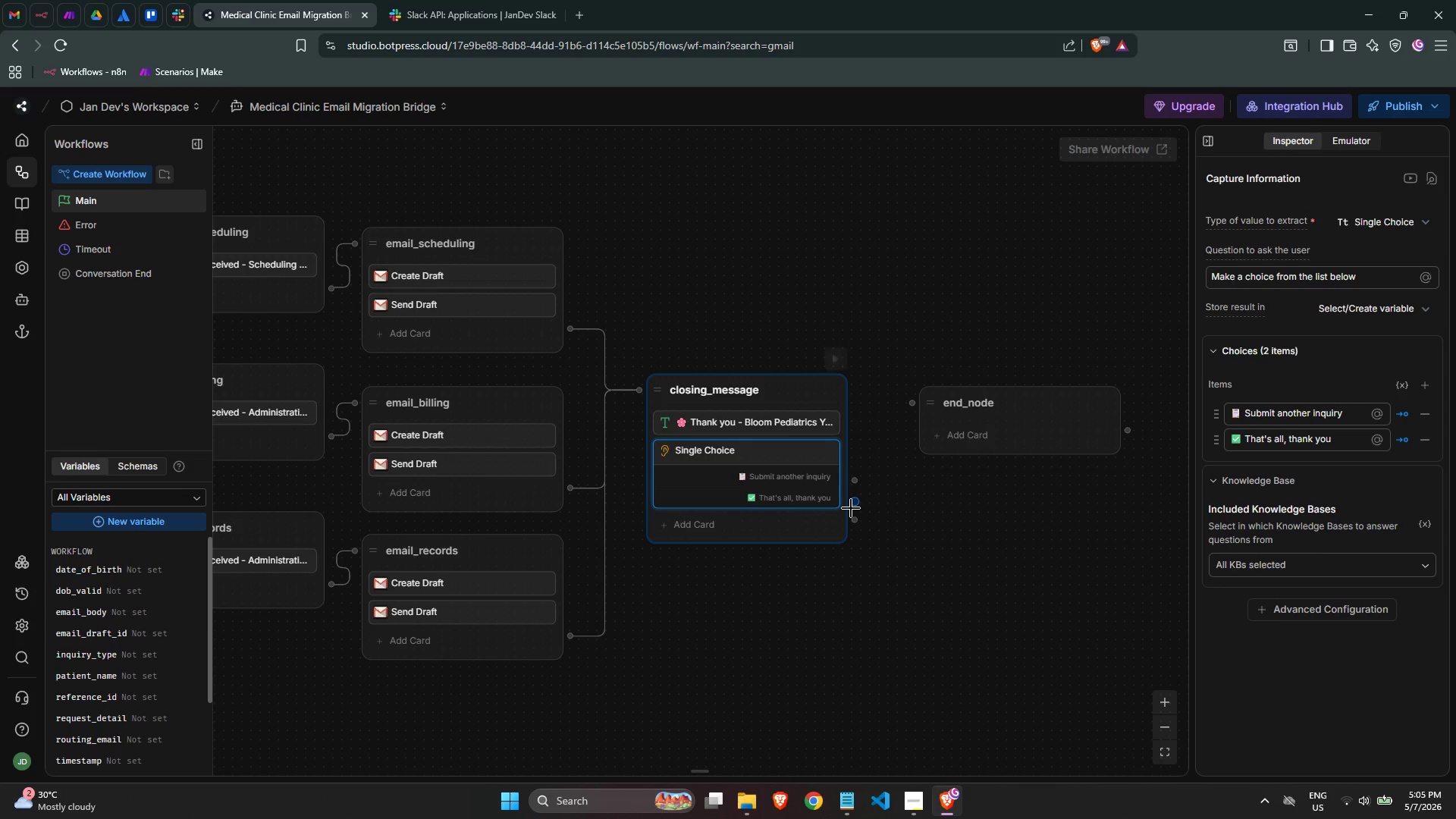 
left_click_drag(start_coordinate=[851, 508], to_coordinate=[917, 405])
 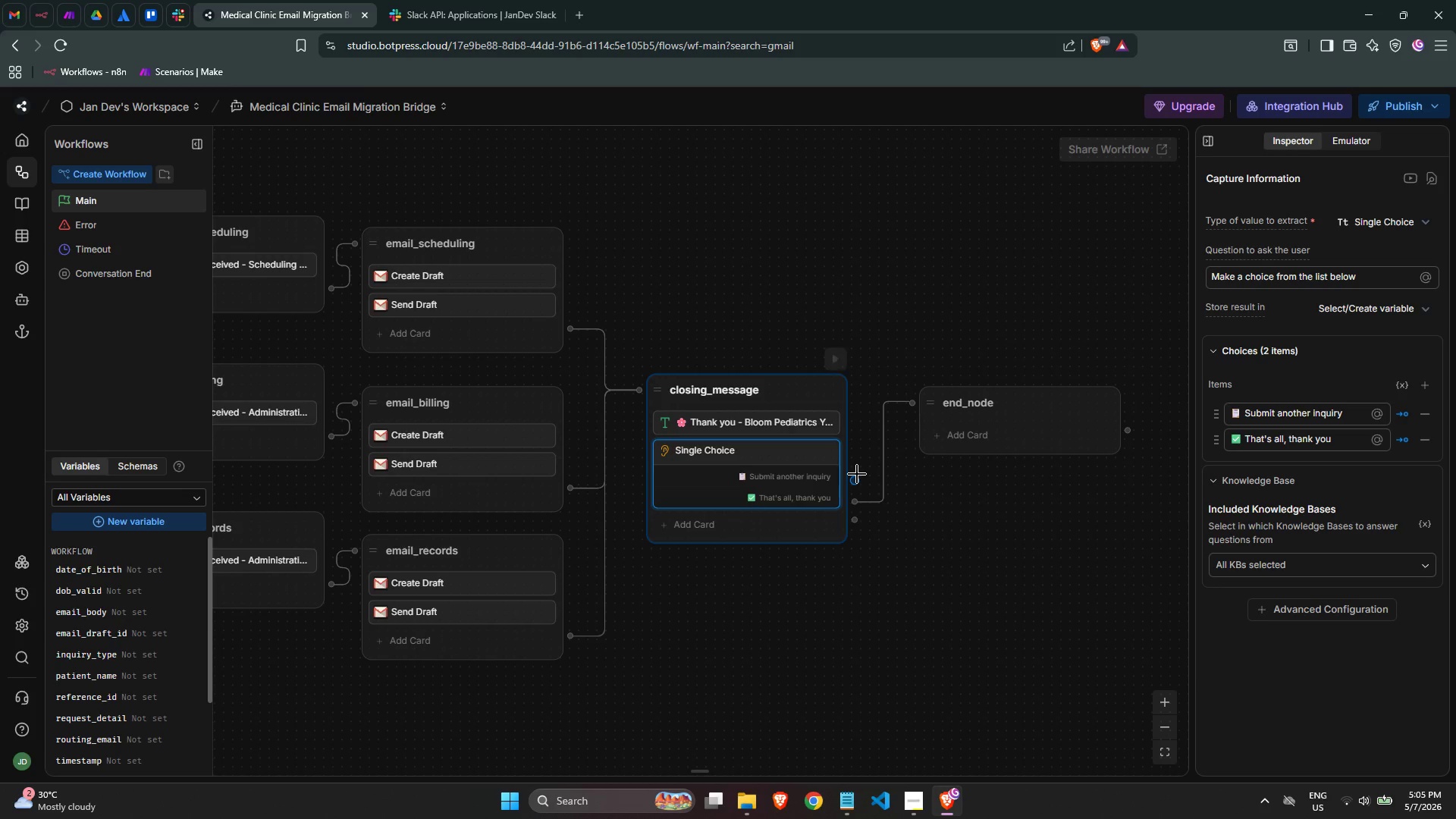 
left_click_drag(start_coordinate=[856, 476], to_coordinate=[888, 374])
 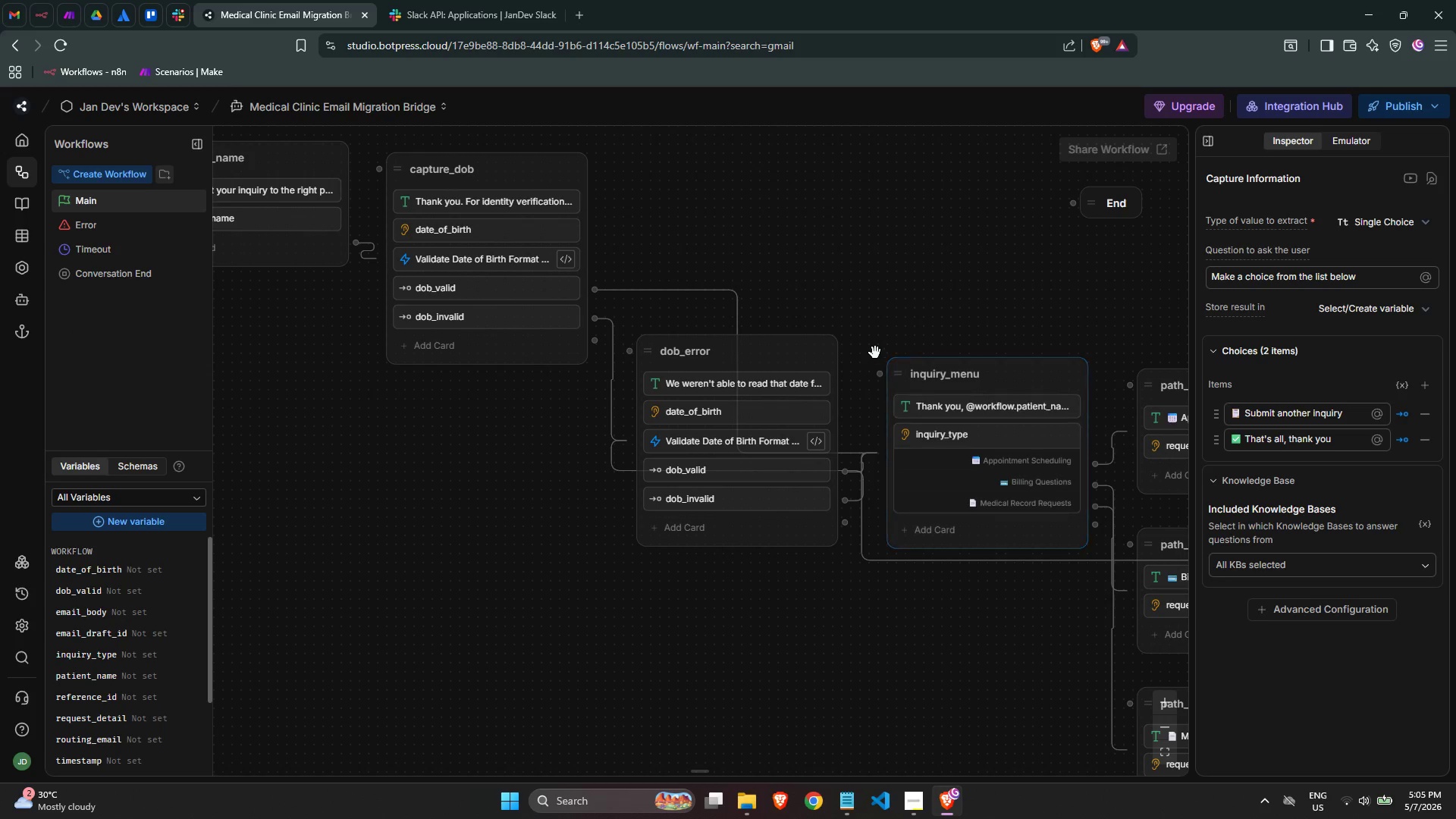 
scroll: coordinate [875, 353], scroll_direction: down, amount: 2.0
 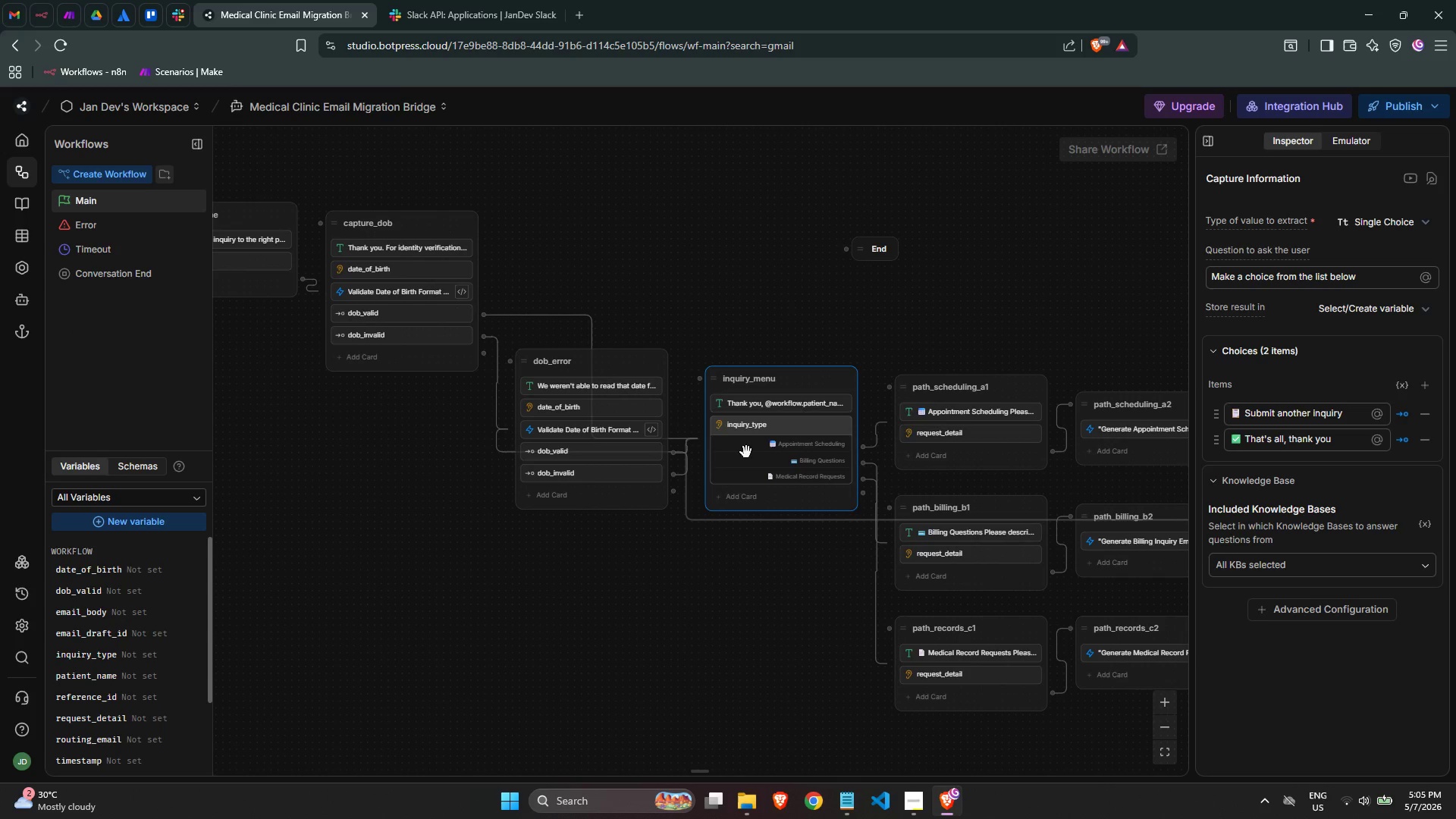 
left_click([769, 347])
 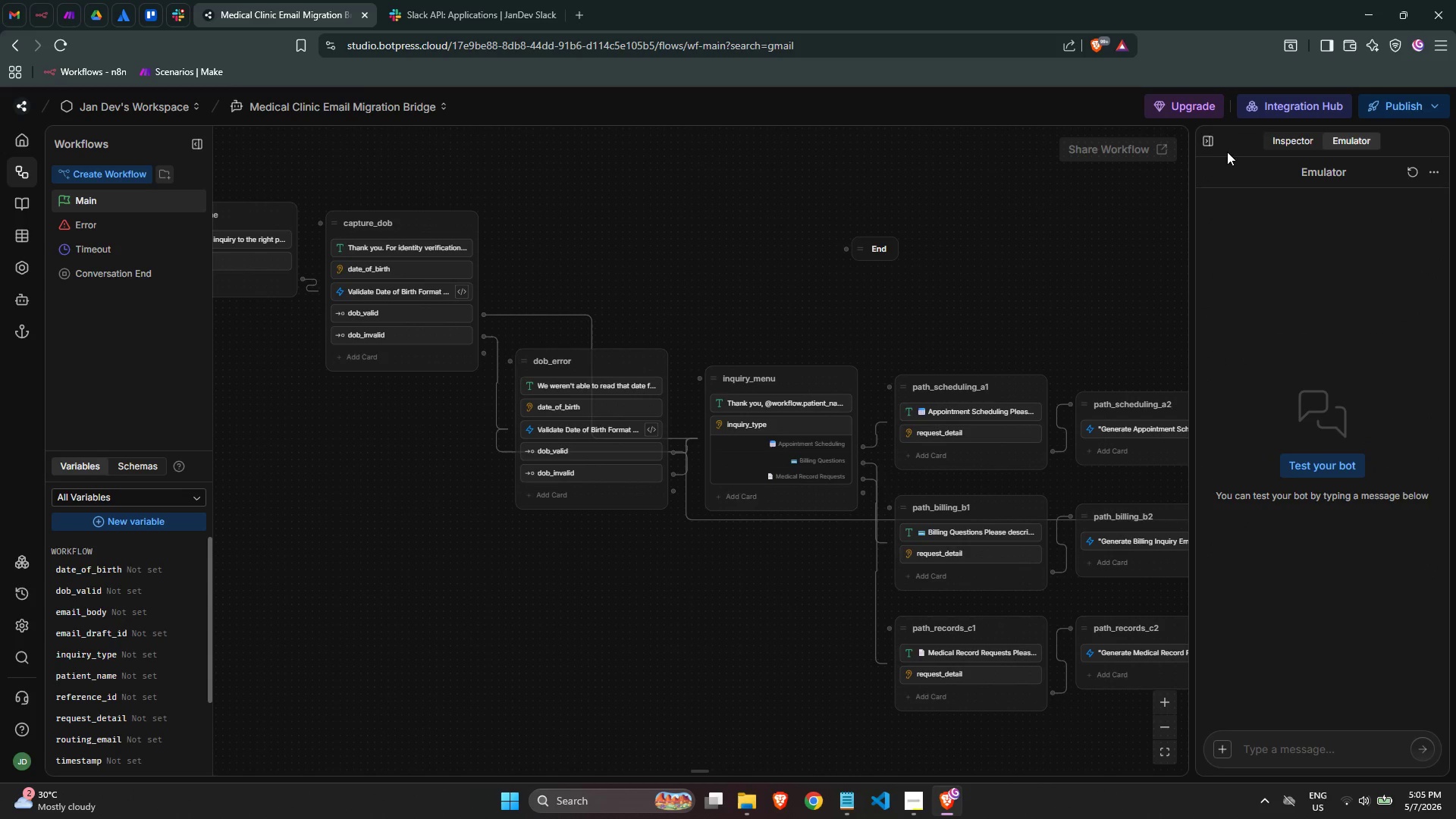 
left_click([1213, 143])
 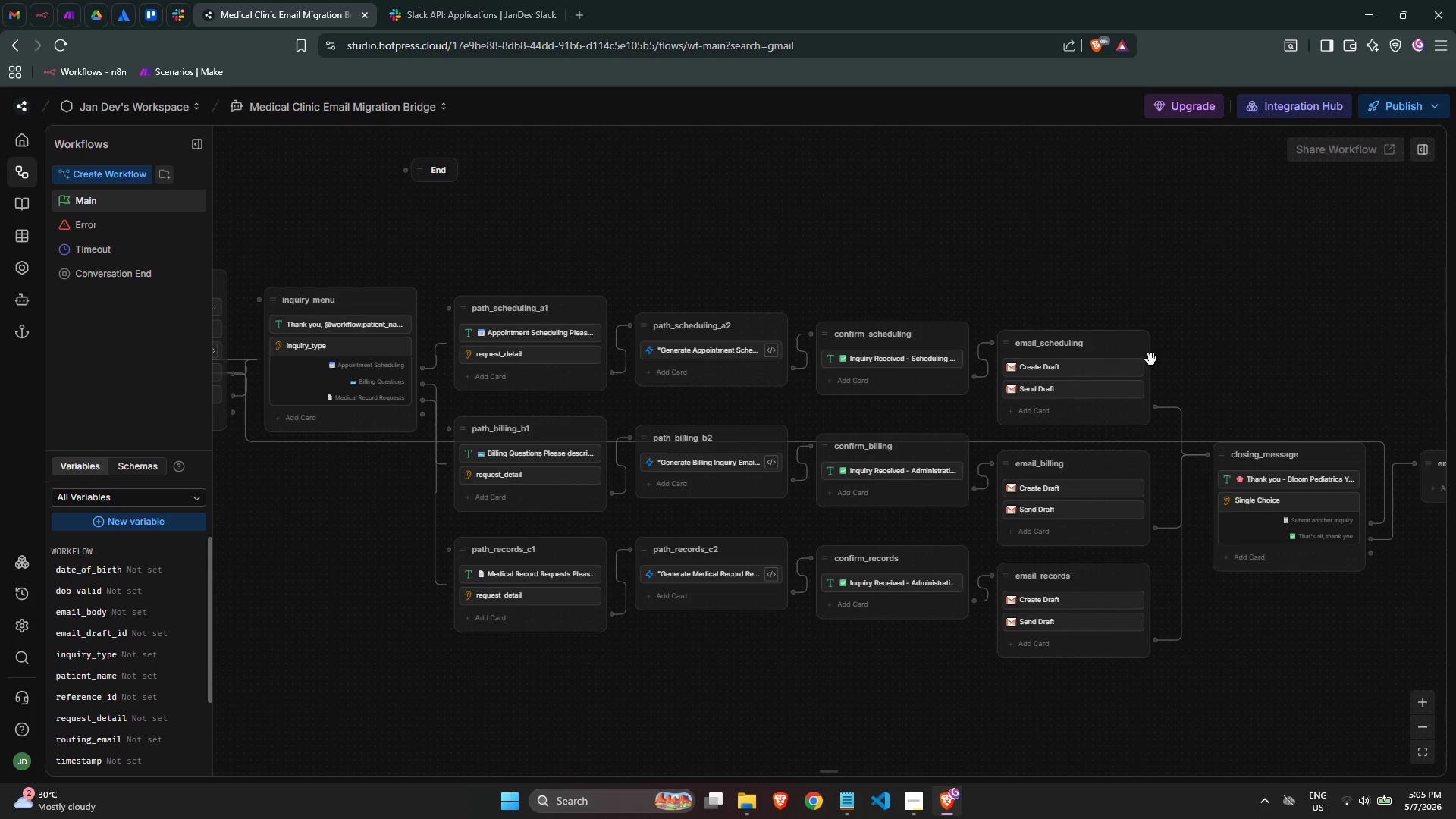 
scroll: coordinate [1342, 555], scroll_direction: down, amount: 1.0
 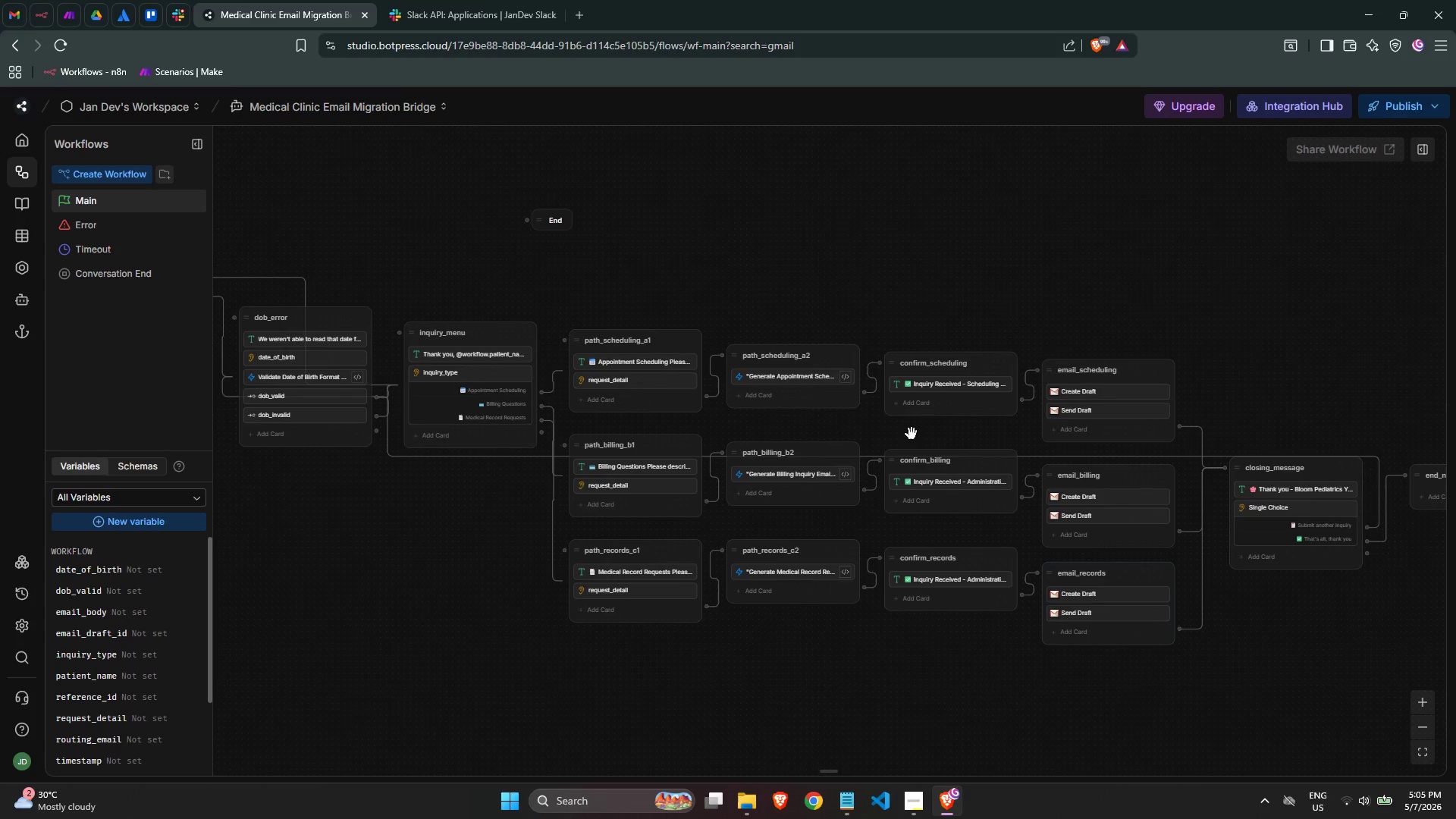 